 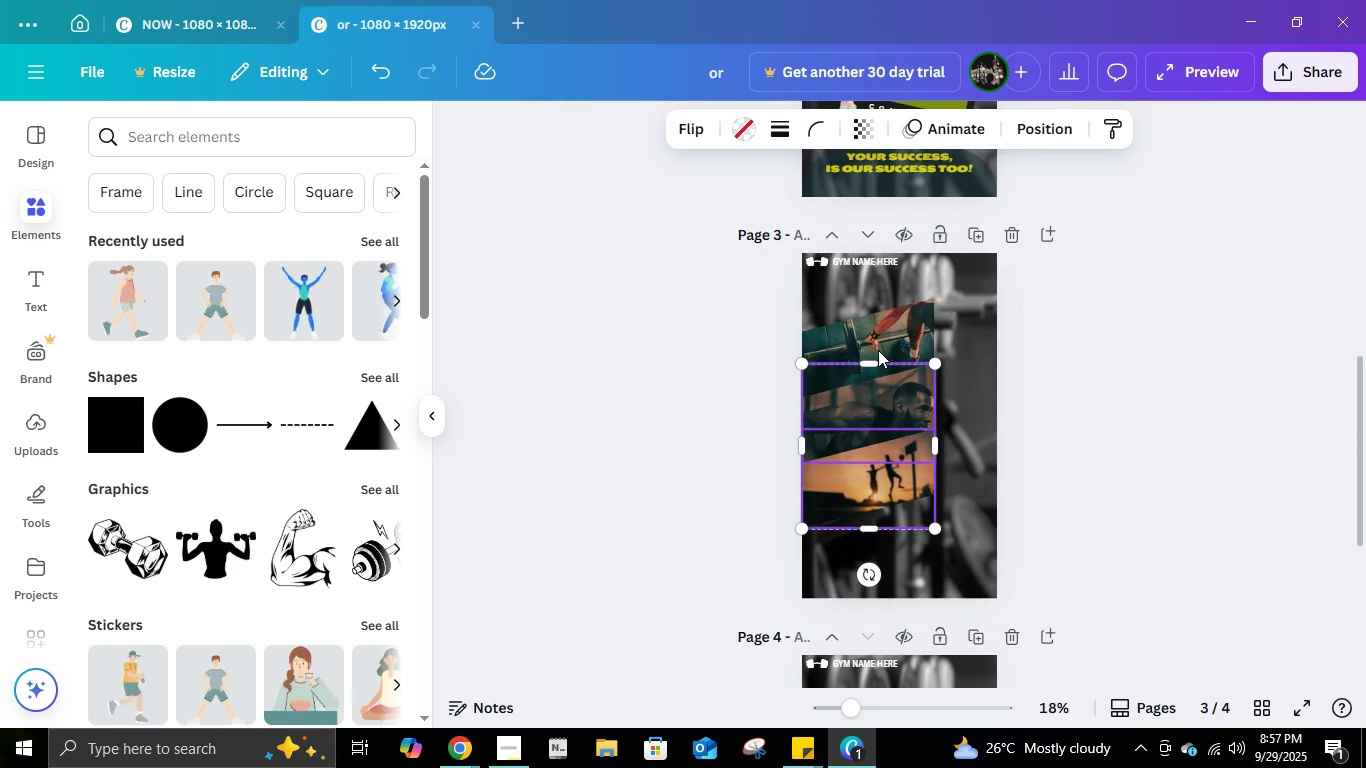 
left_click([880, 329])
 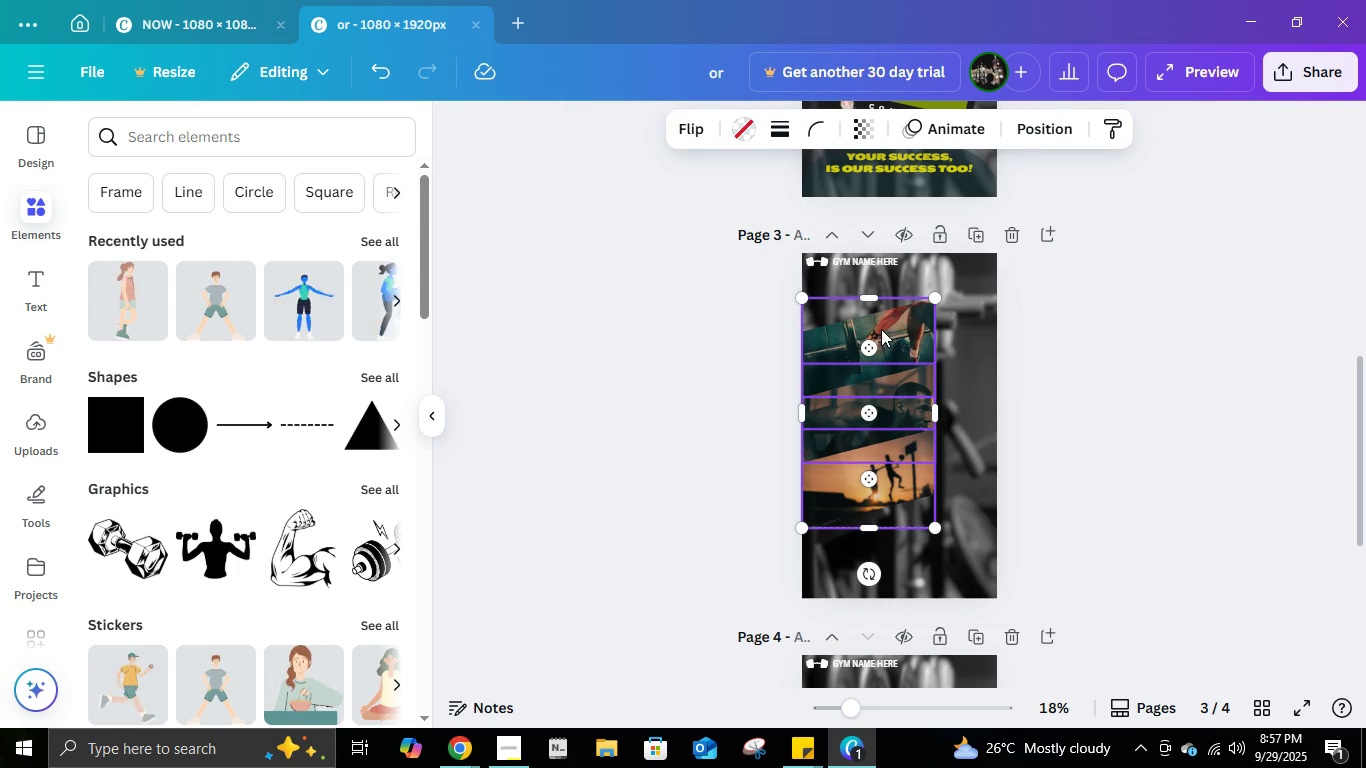 
key(Shift+ShiftLeft)
 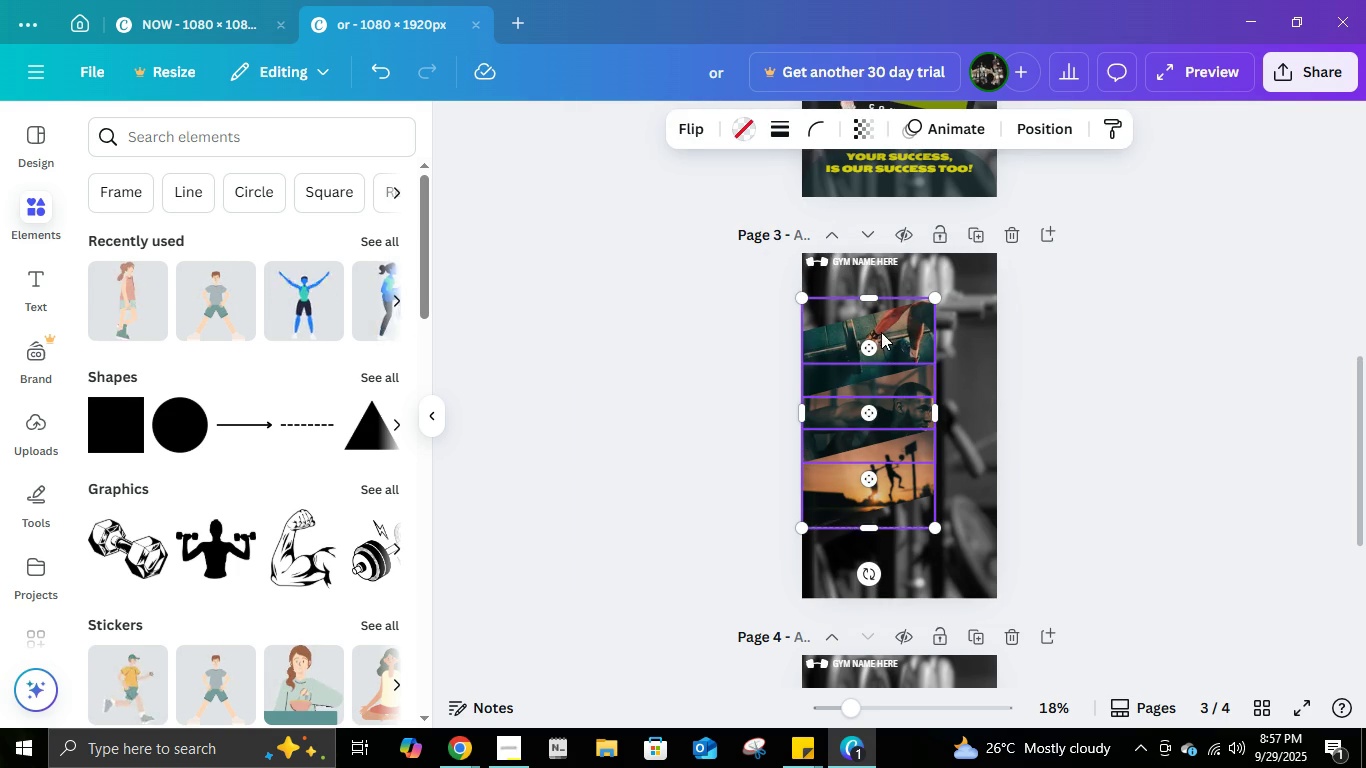 
key(Shift+ShiftLeft)
 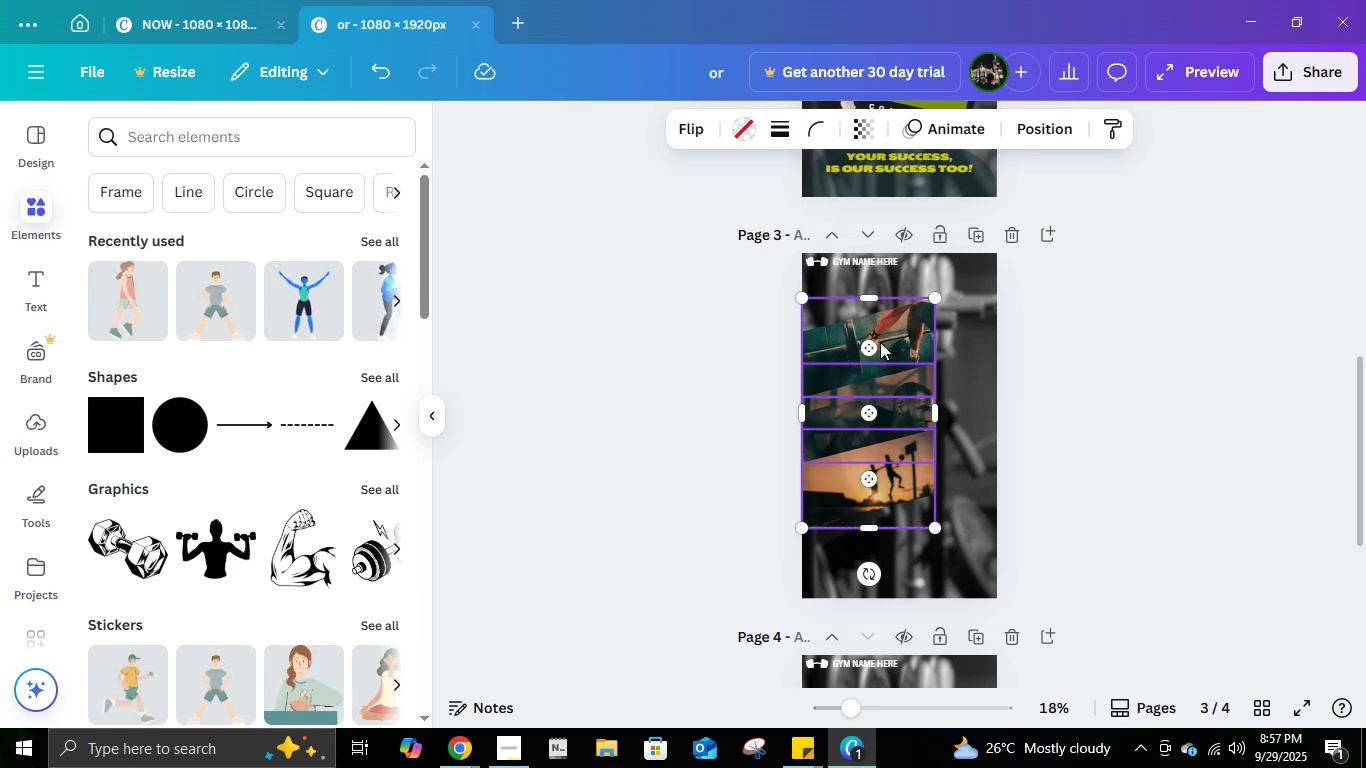 
key(Shift+ShiftLeft)
 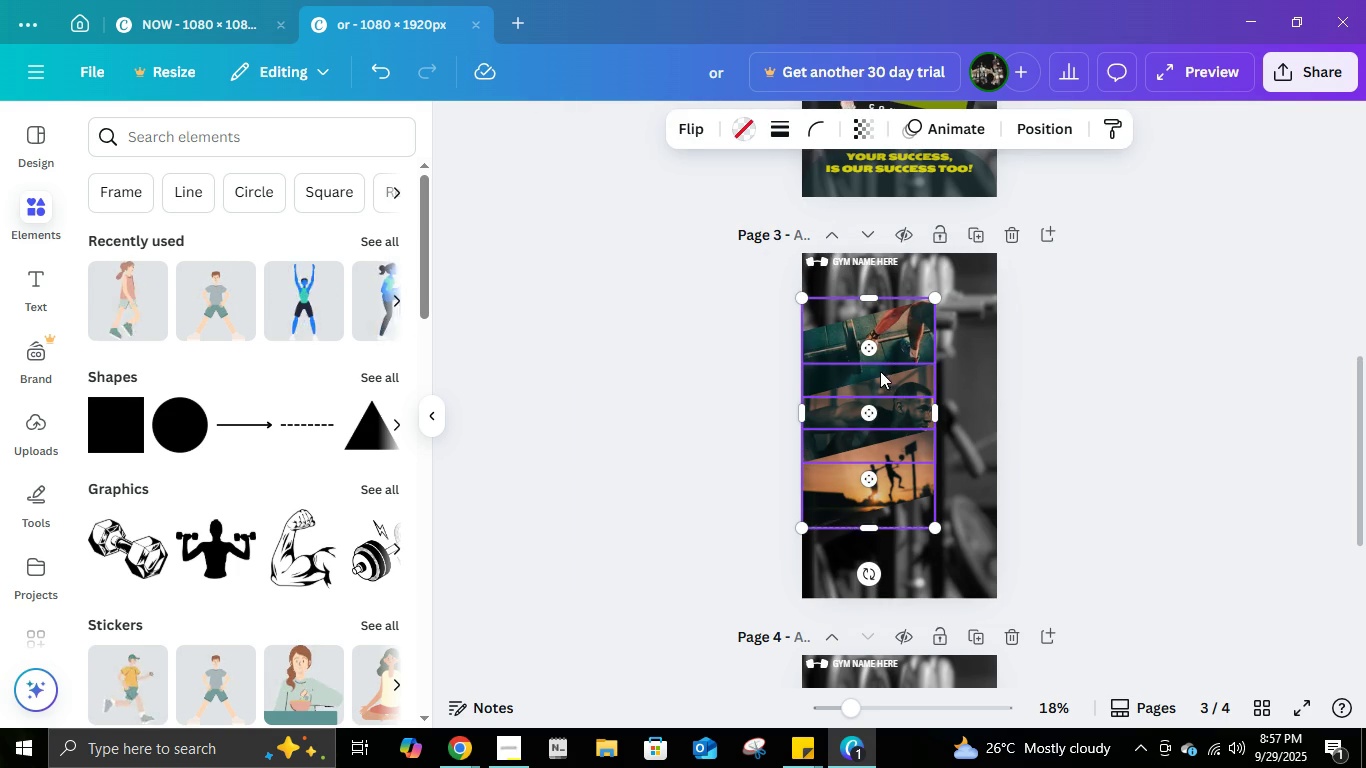 
key(Shift+ShiftLeft)
 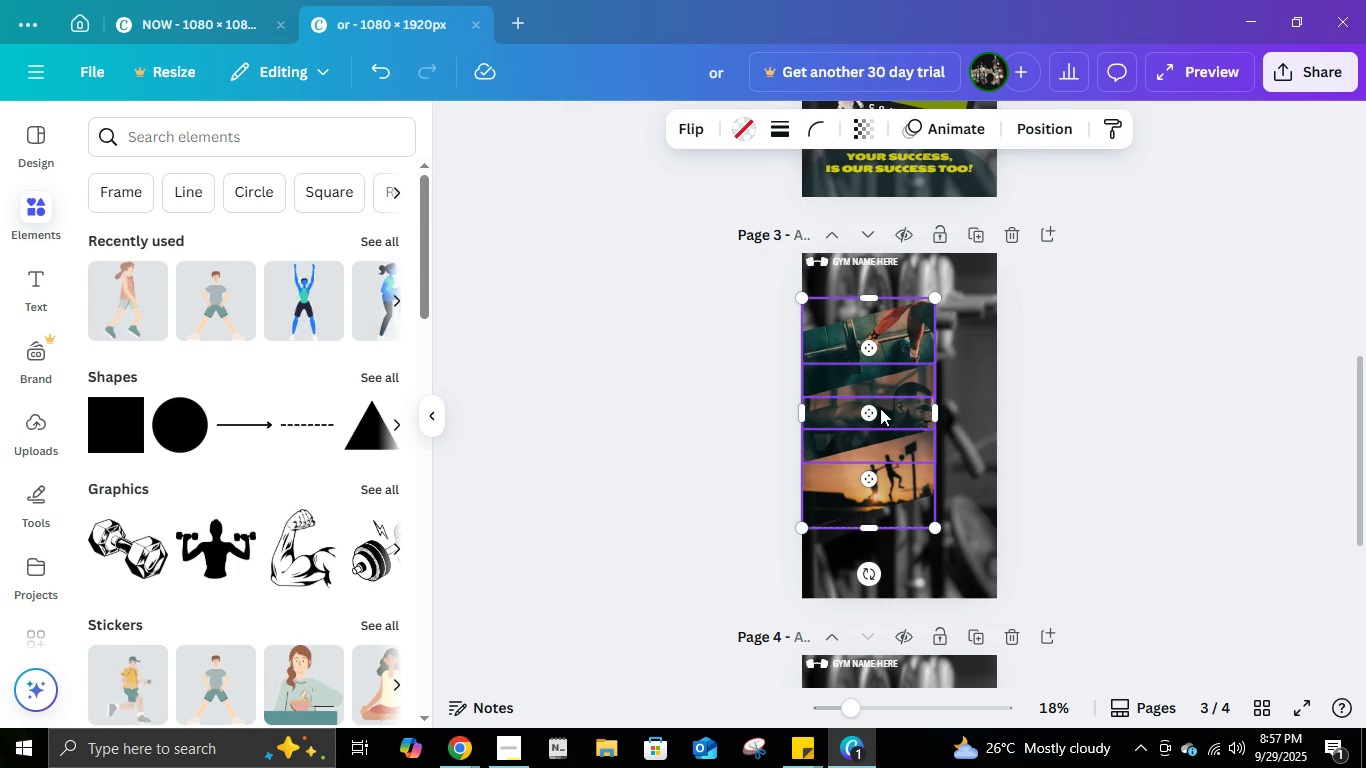 
key(Shift+ShiftLeft)